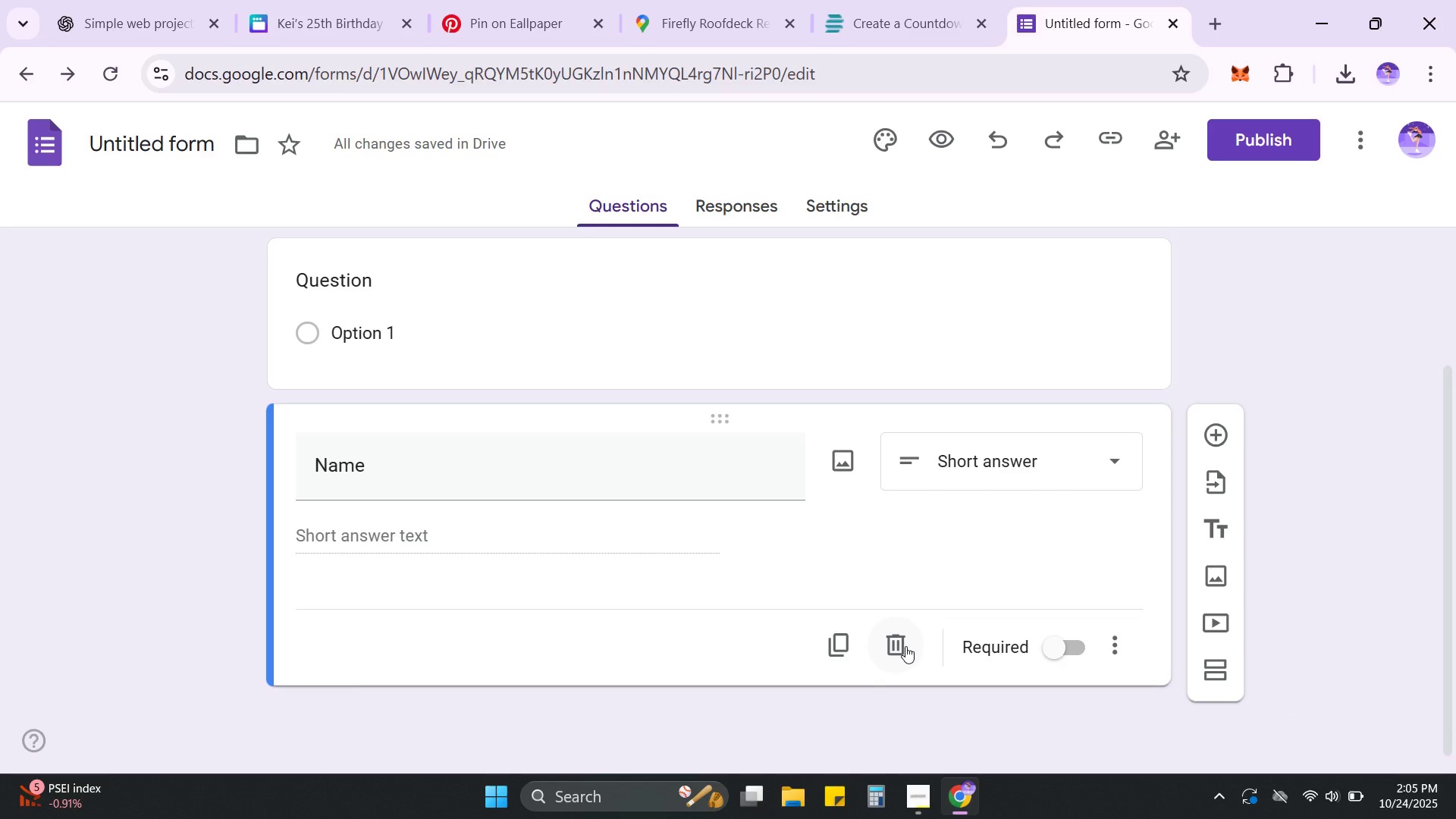 
left_click([905, 646])
 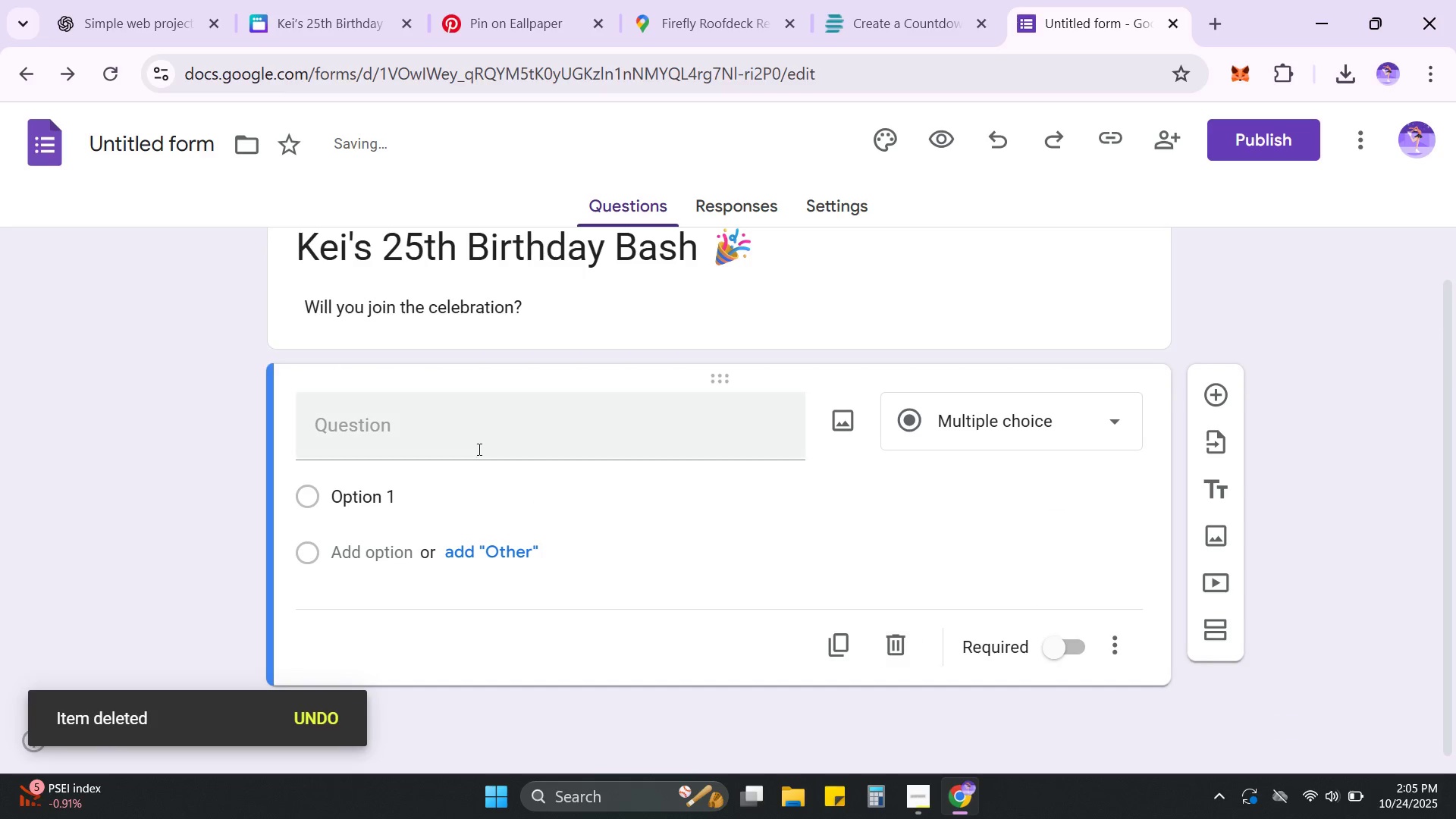 
left_click([460, 428])
 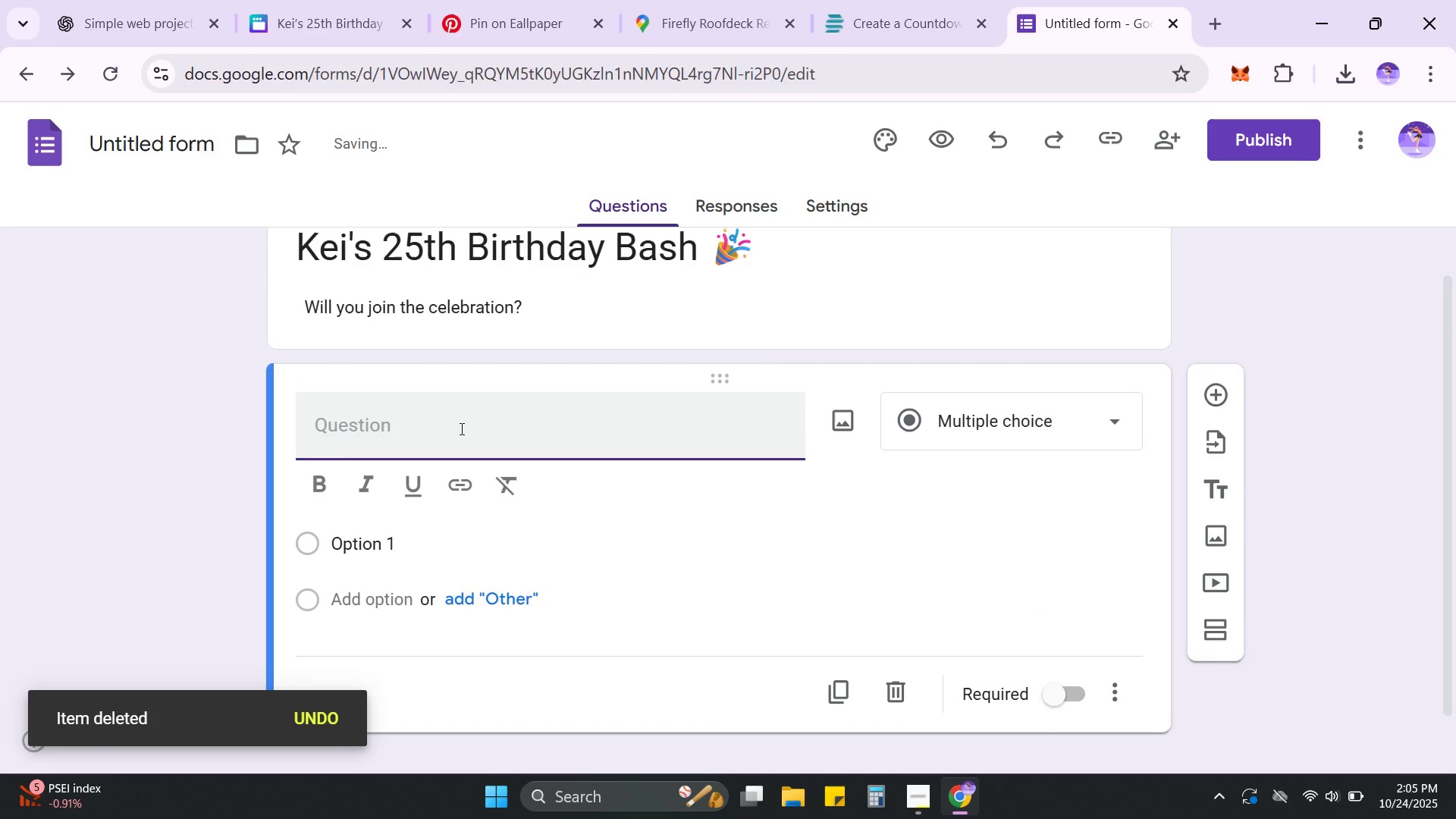 
type(Name)
 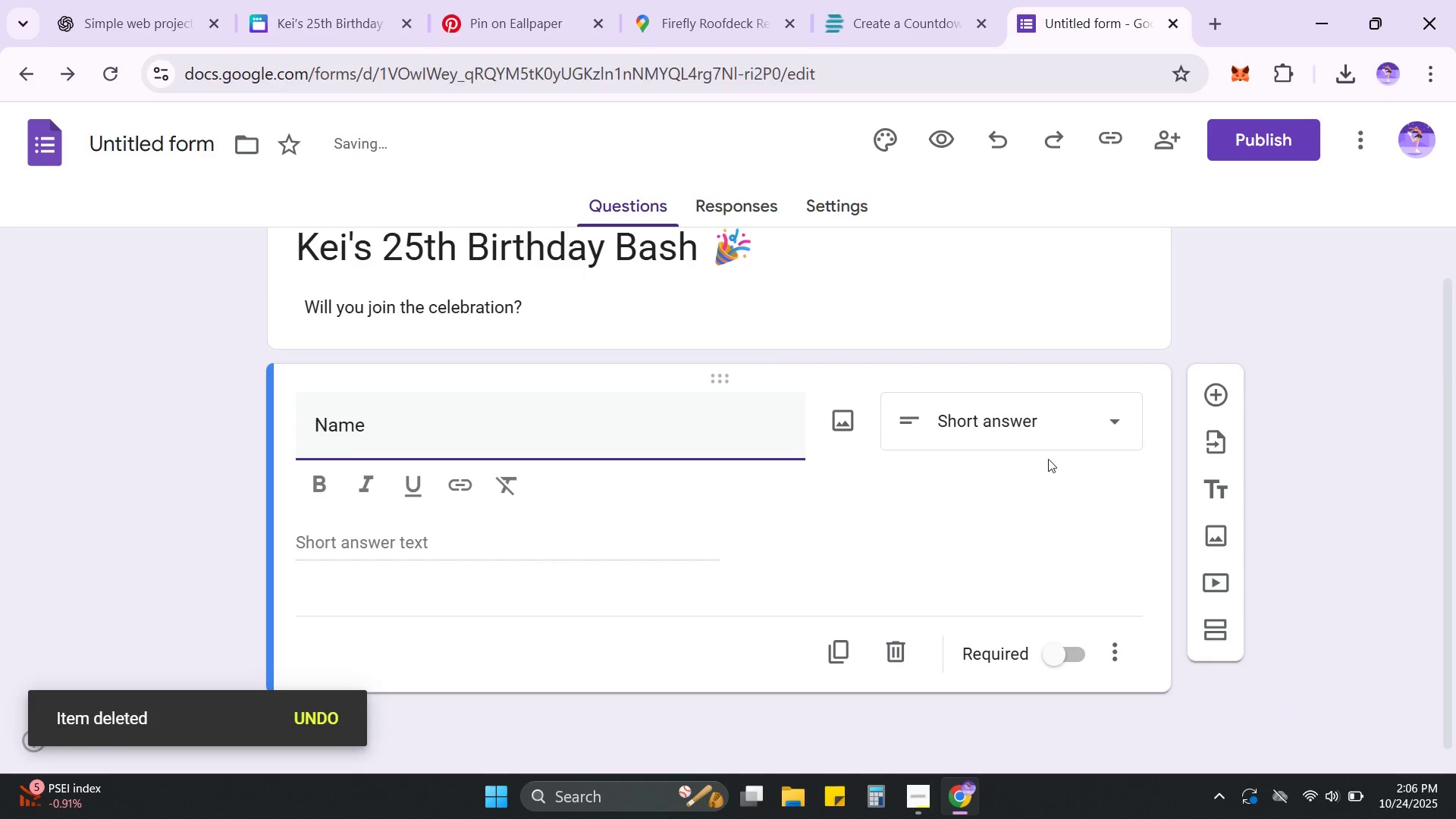 
left_click([1053, 524])
 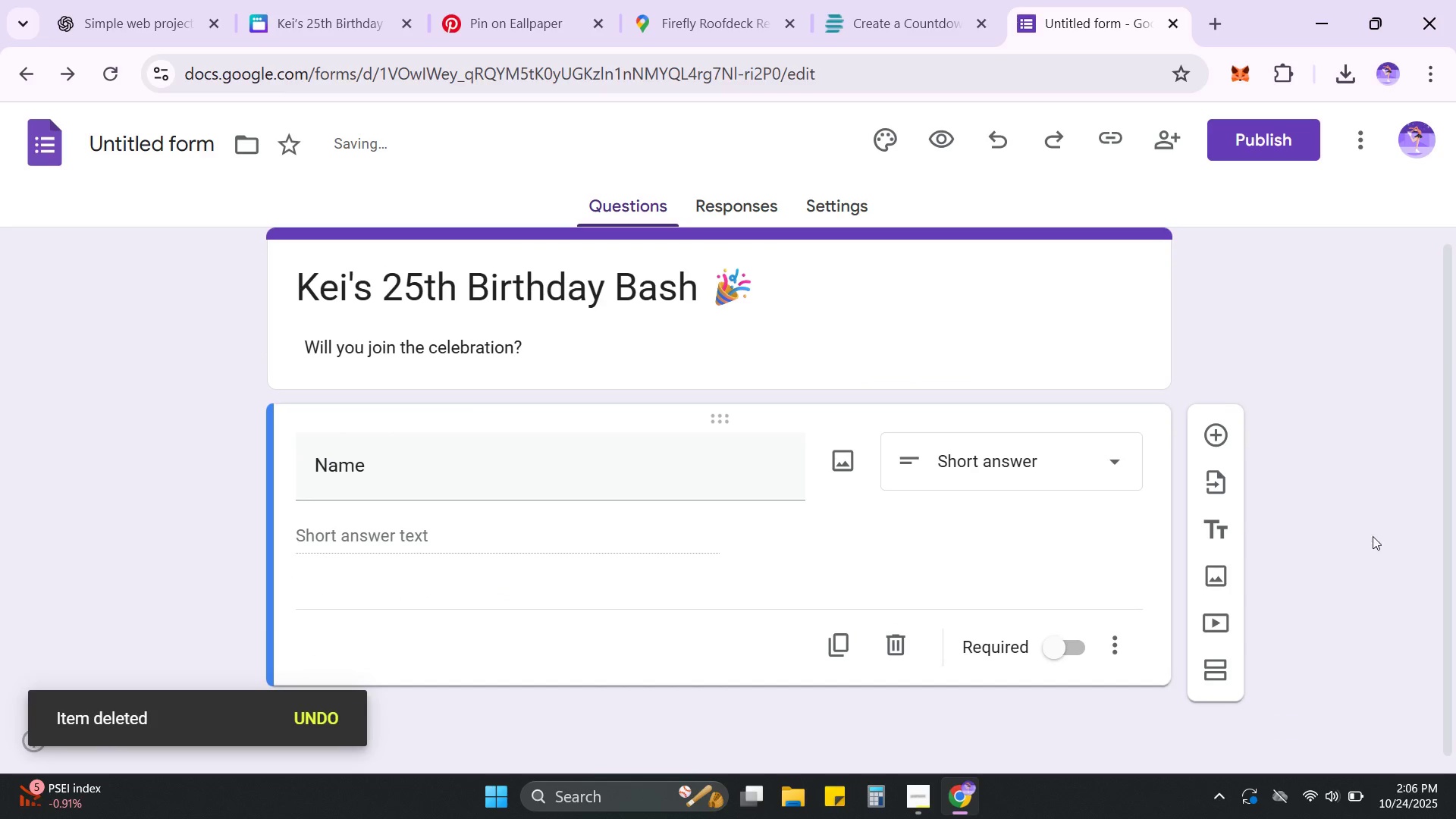 
scroll: coordinate [1376, 538], scroll_direction: down, amount: 3.0
 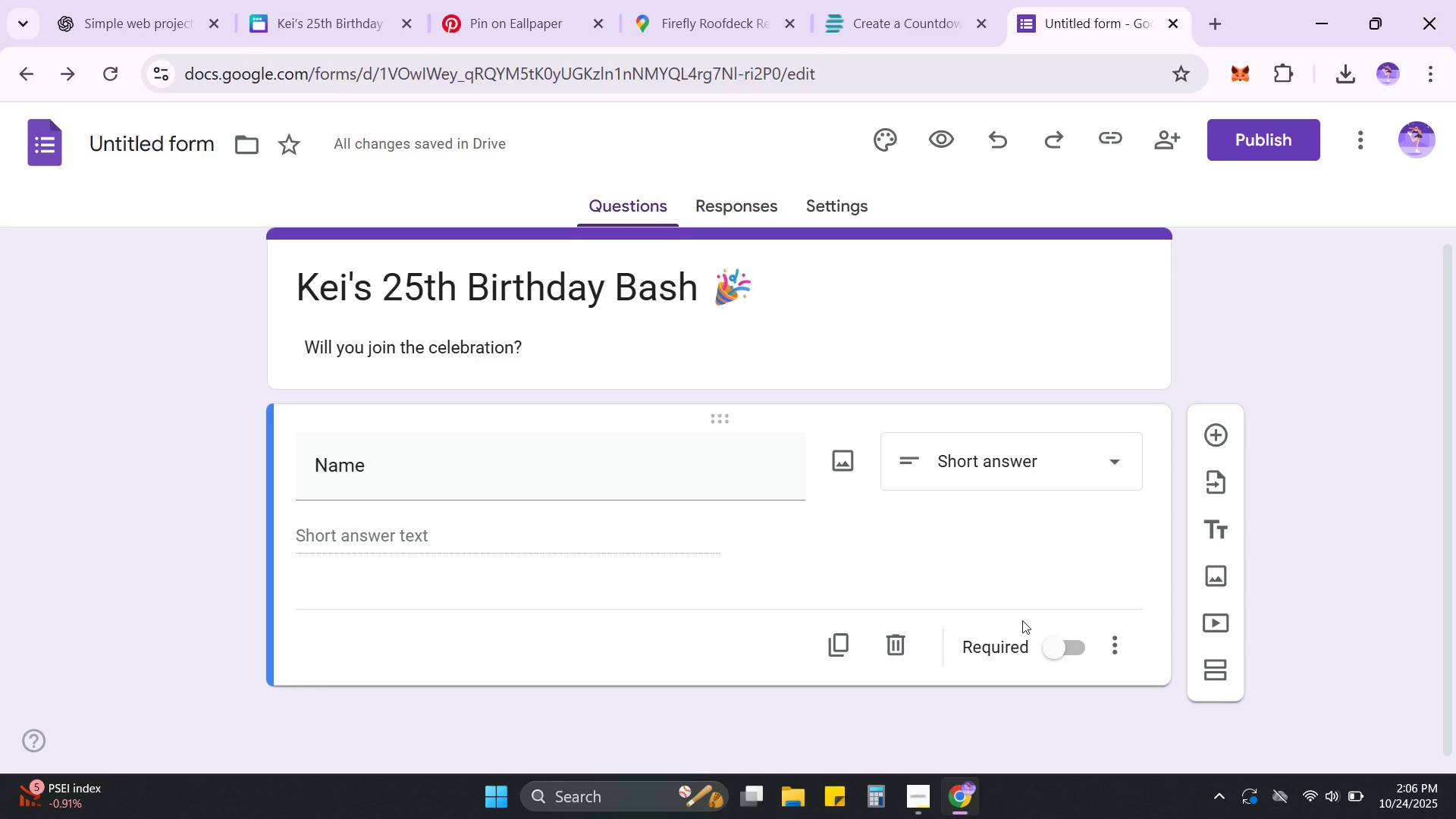 
left_click([1068, 654])
 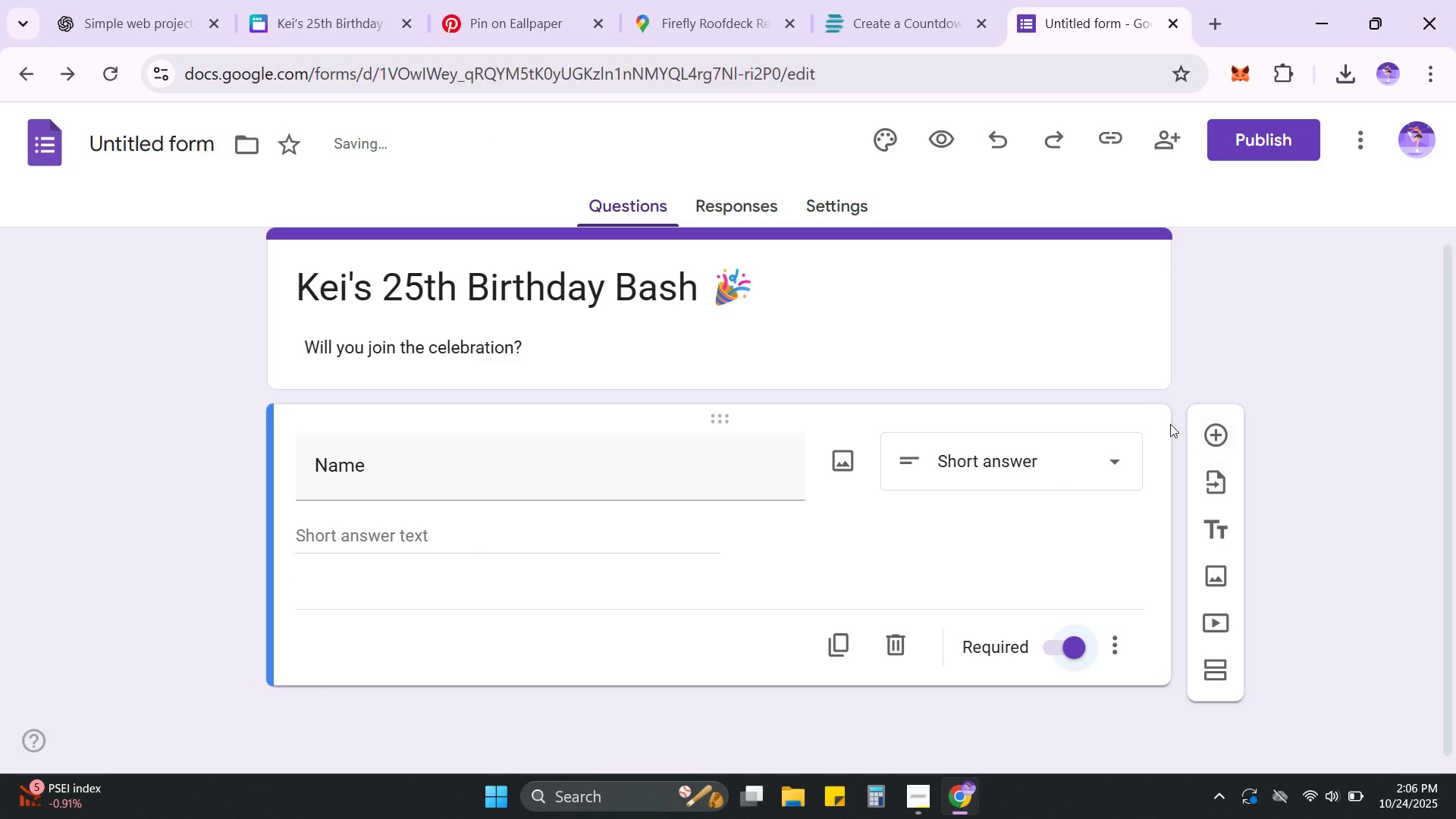 
left_click([1212, 438])
 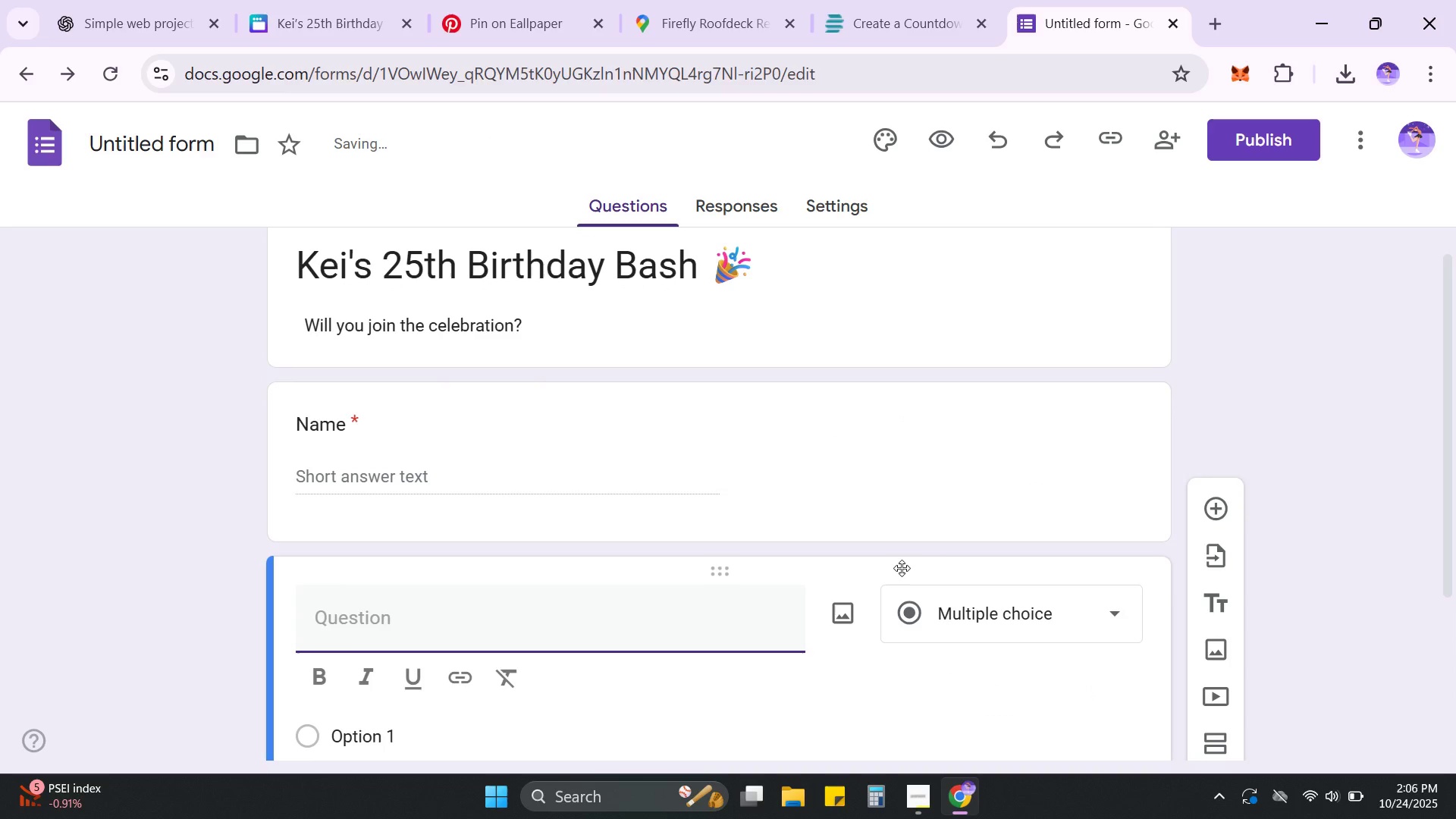 
scroll: coordinate [902, 569], scroll_direction: down, amount: 2.0
 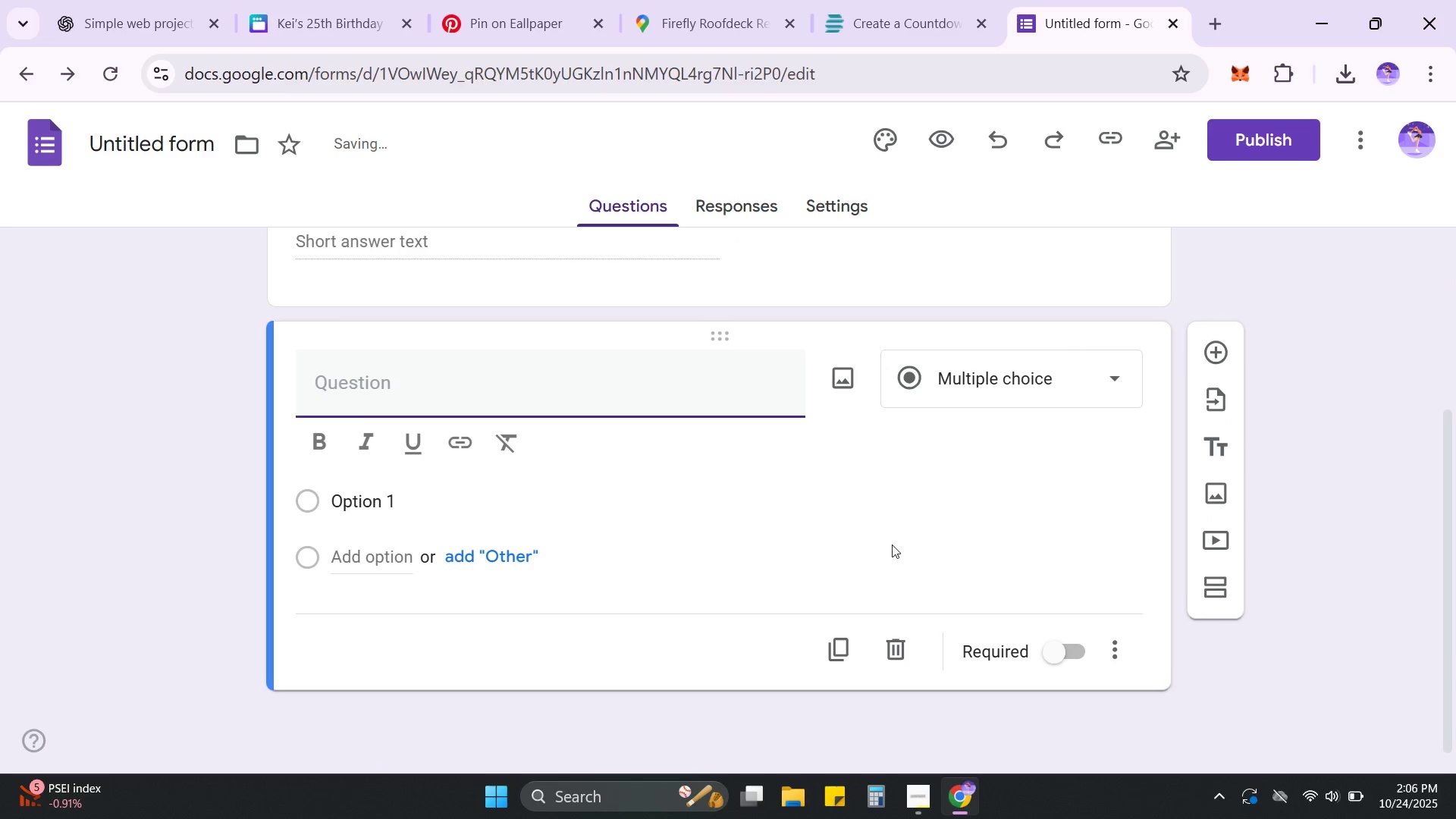 
scroll: coordinate [892, 544], scroll_direction: up, amount: 1.0
 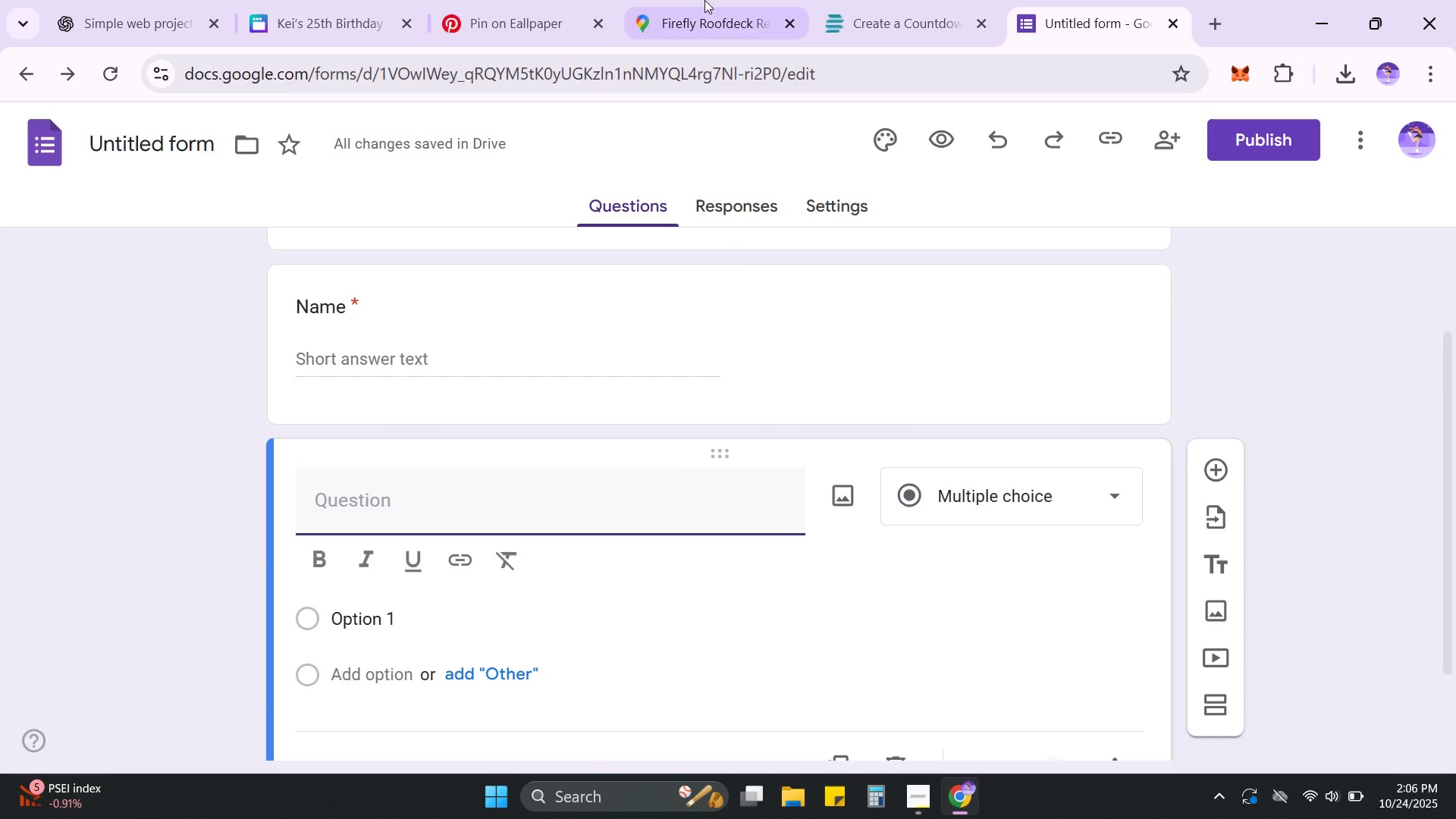 
key(Alt+Tab)